 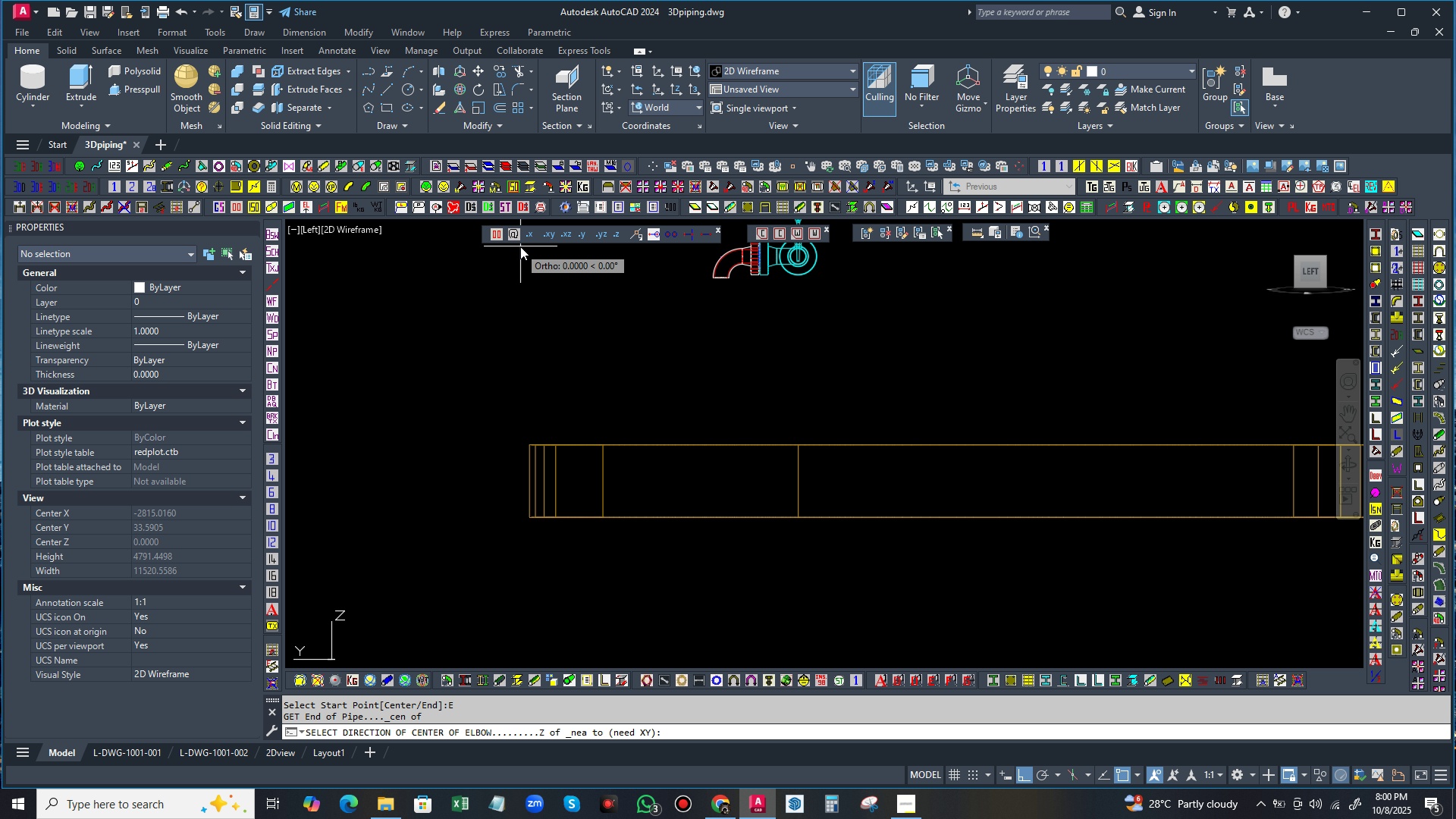 
left_click([513, 232])
 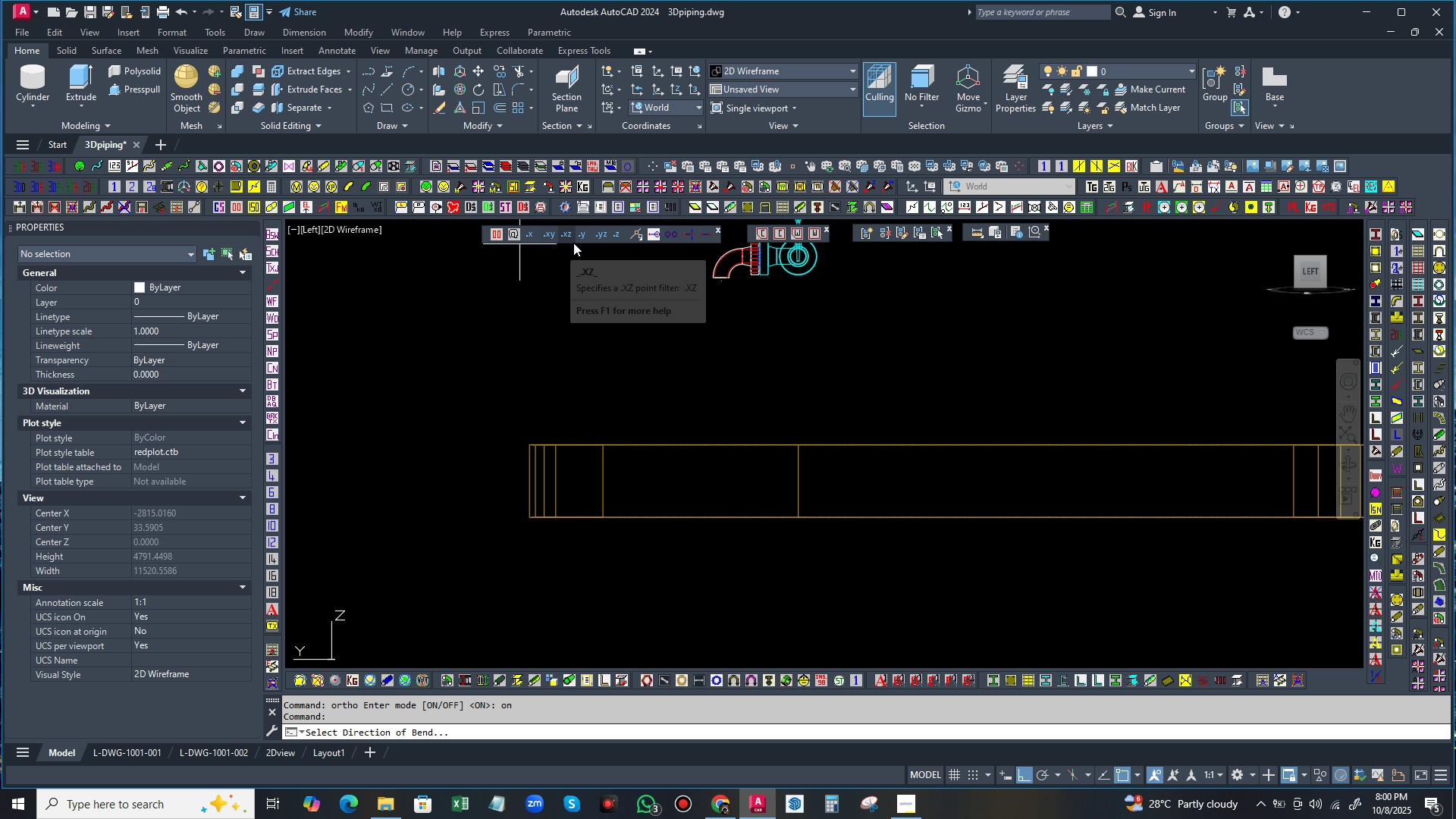 
wait(5.86)
 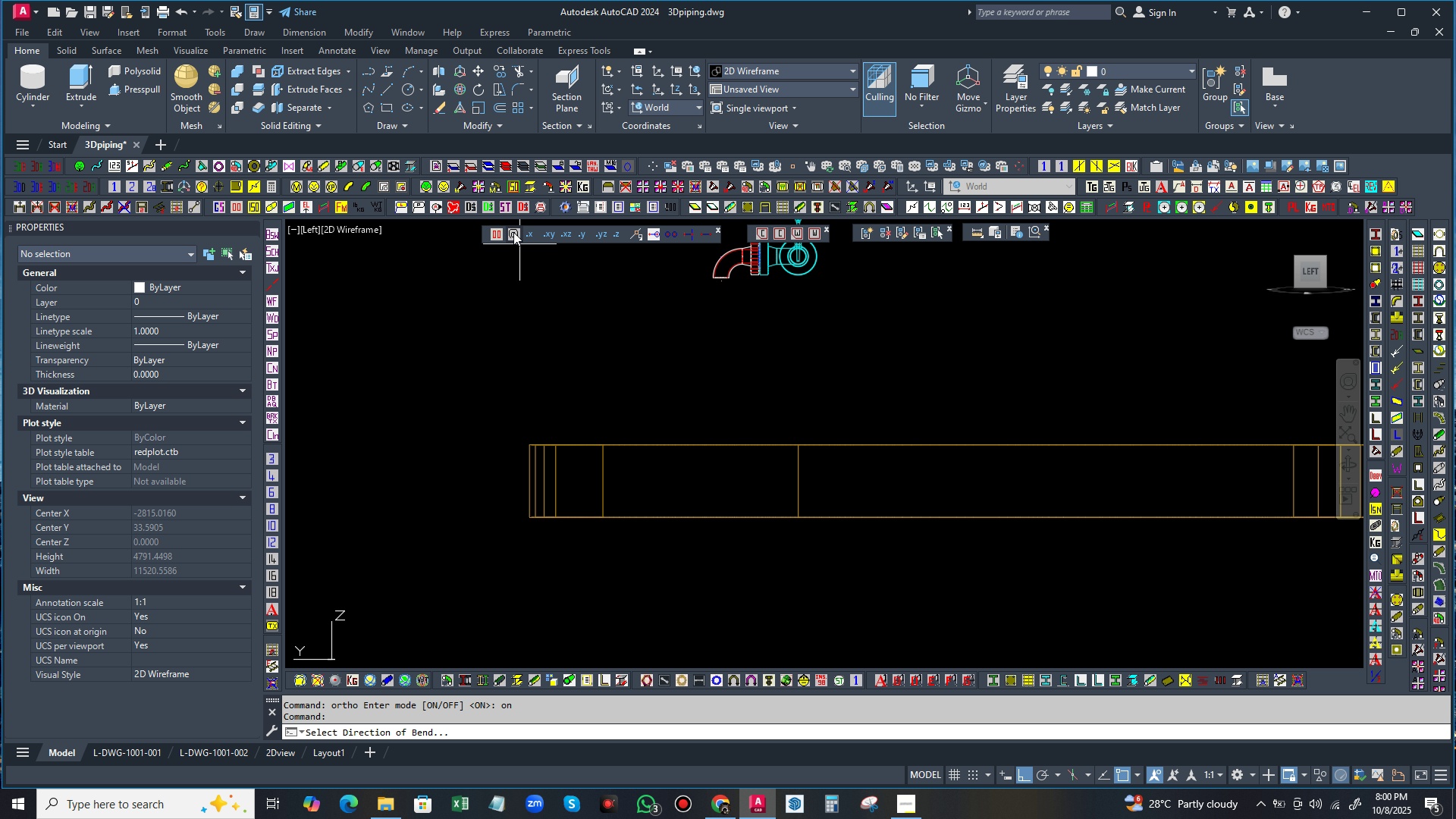 
left_click([581, 234])
 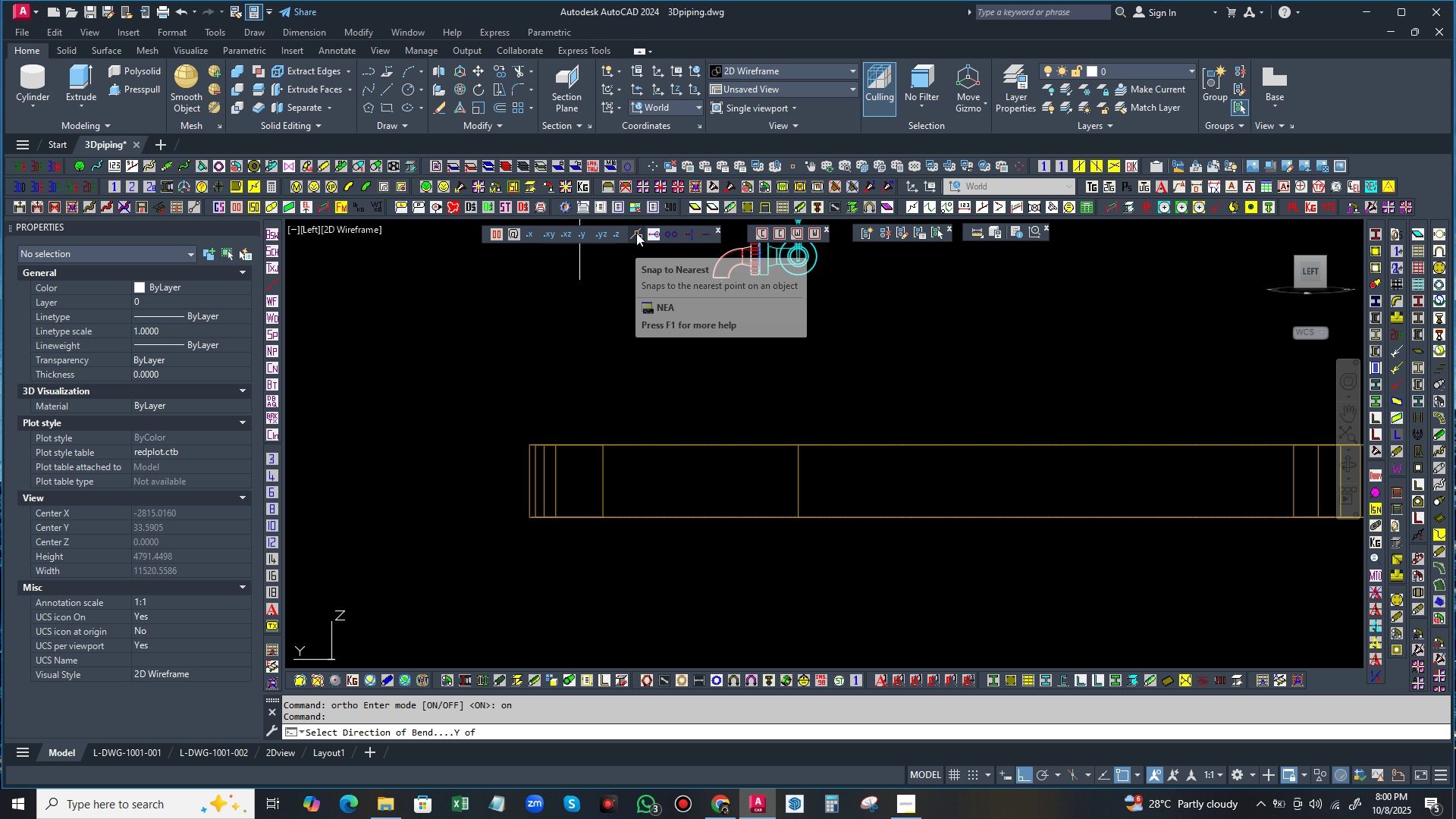 
left_click([636, 233])